 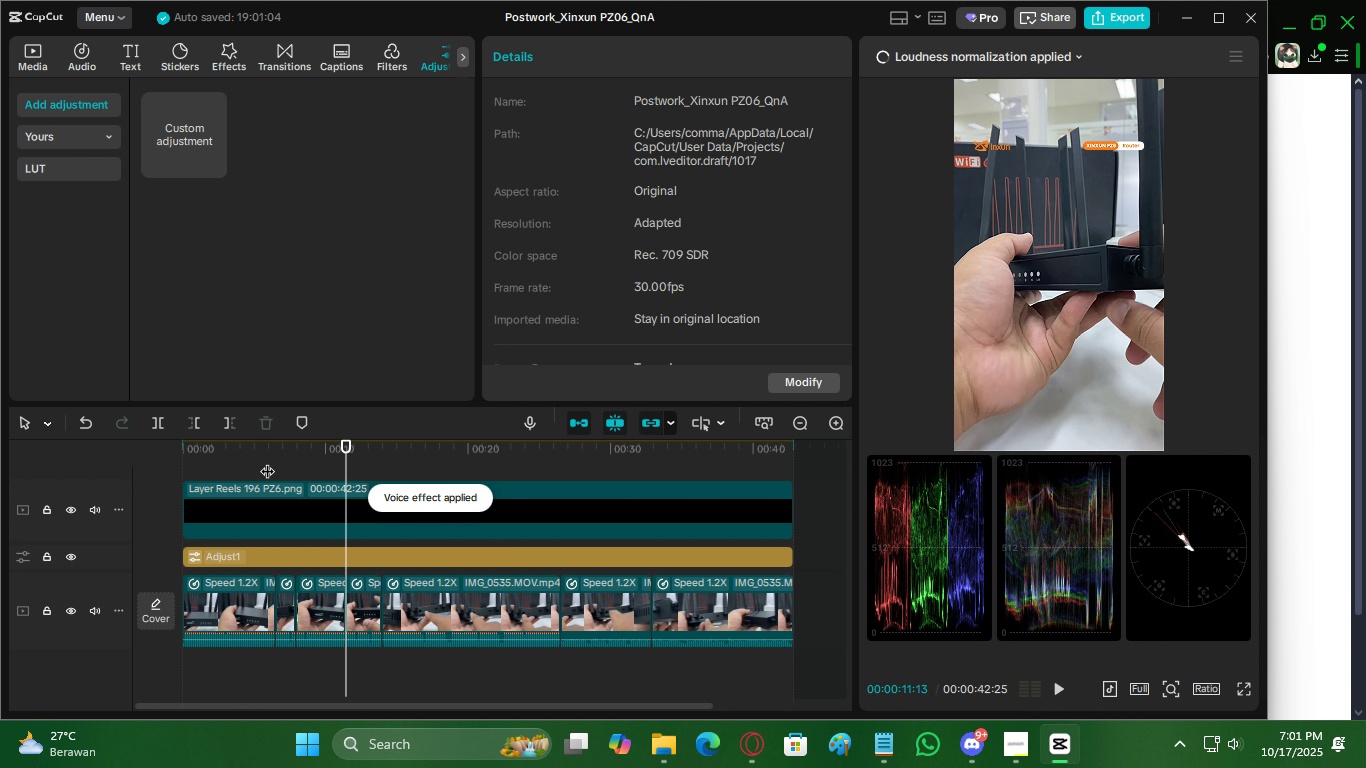 
left_click_drag(start_coordinate=[268, 461], to_coordinate=[68, 461])
 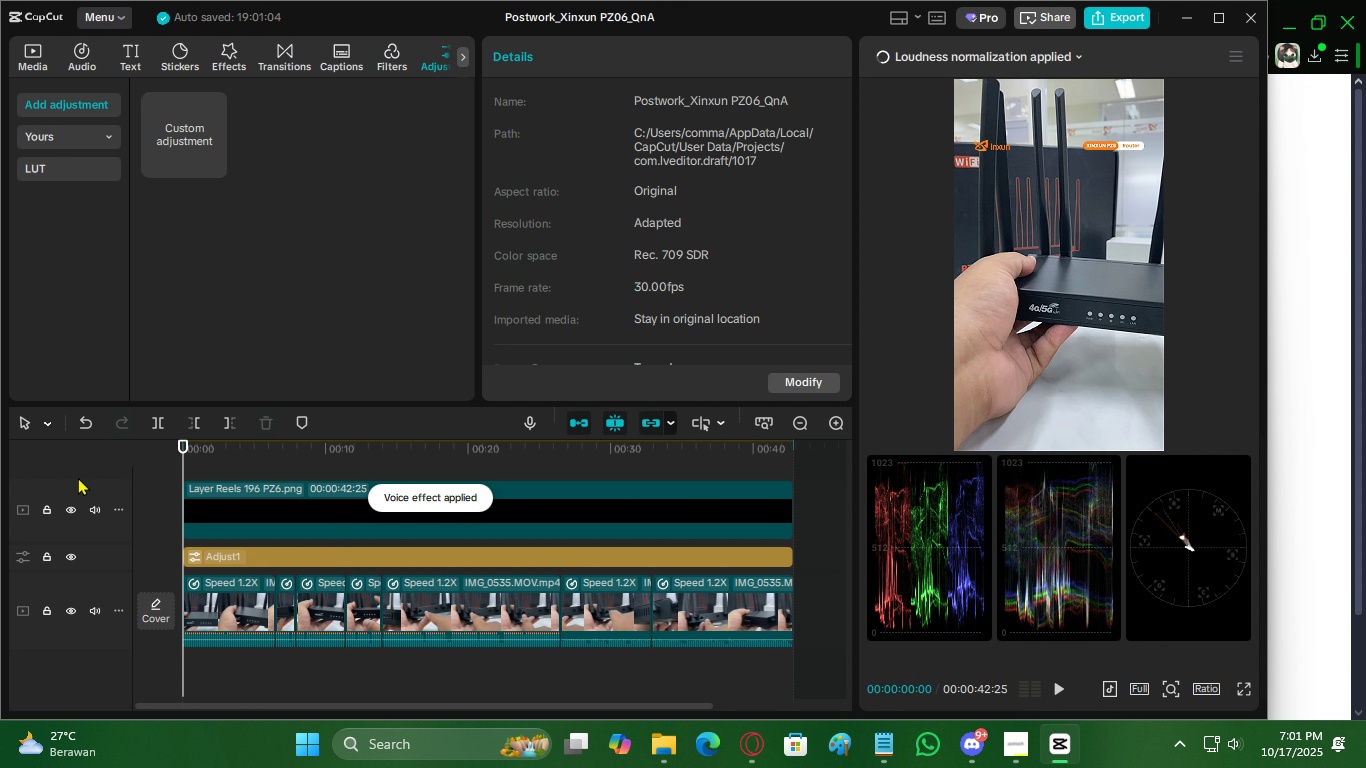 
key(Space)
 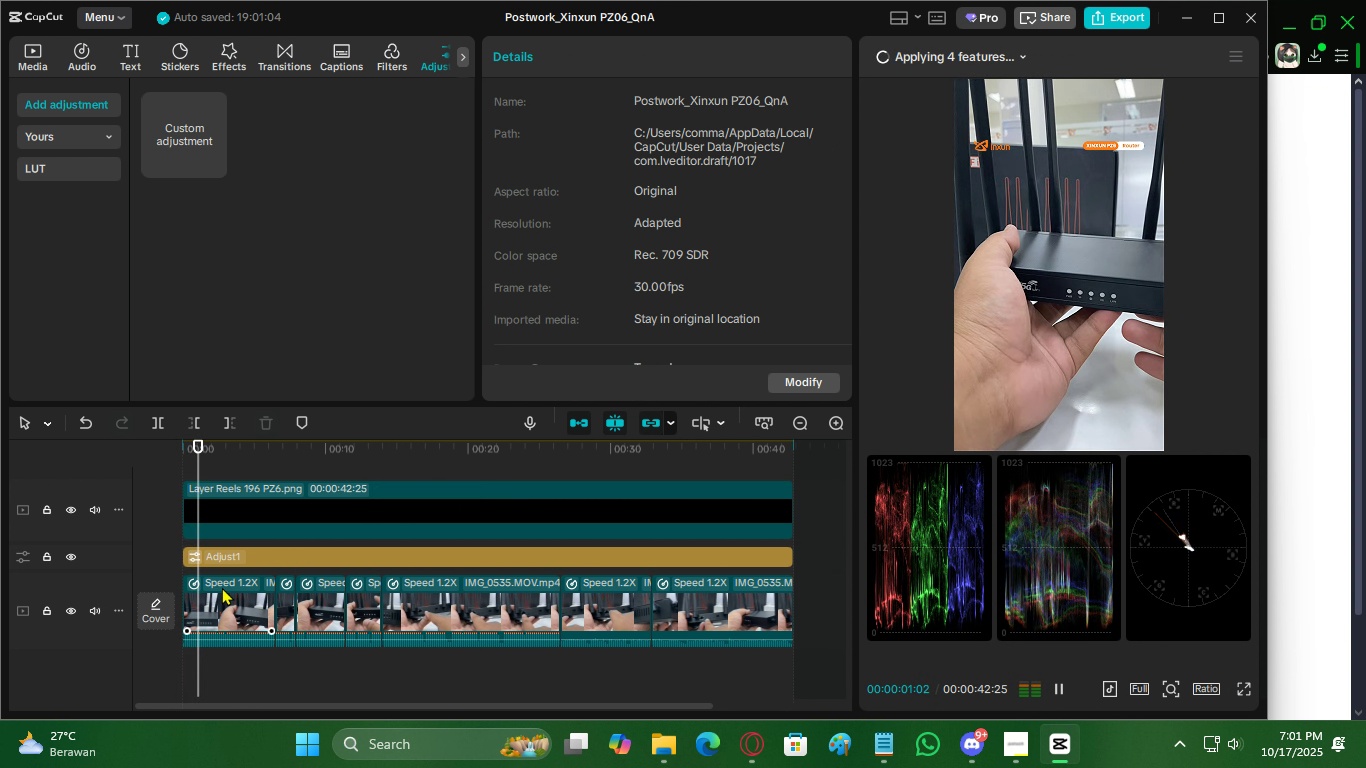 
left_click([222, 587])
 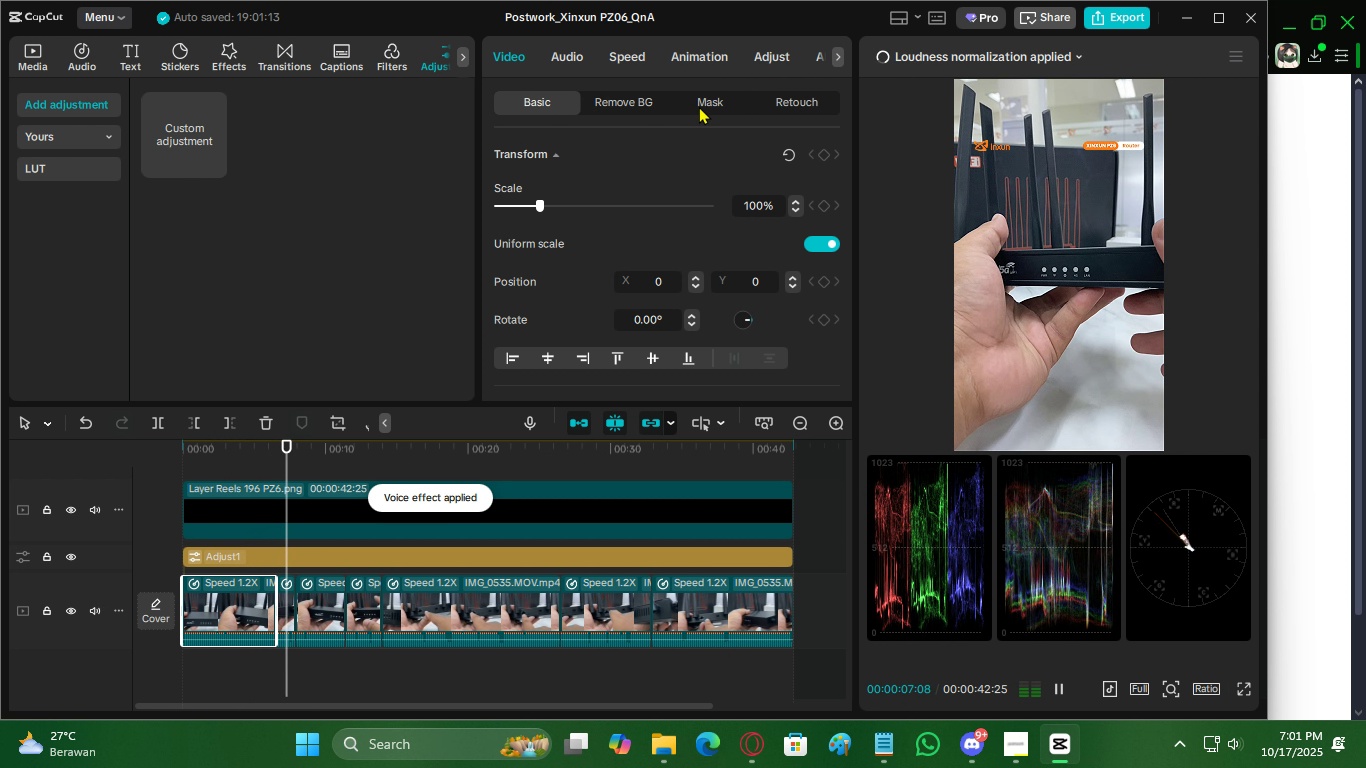 
wait(10.66)
 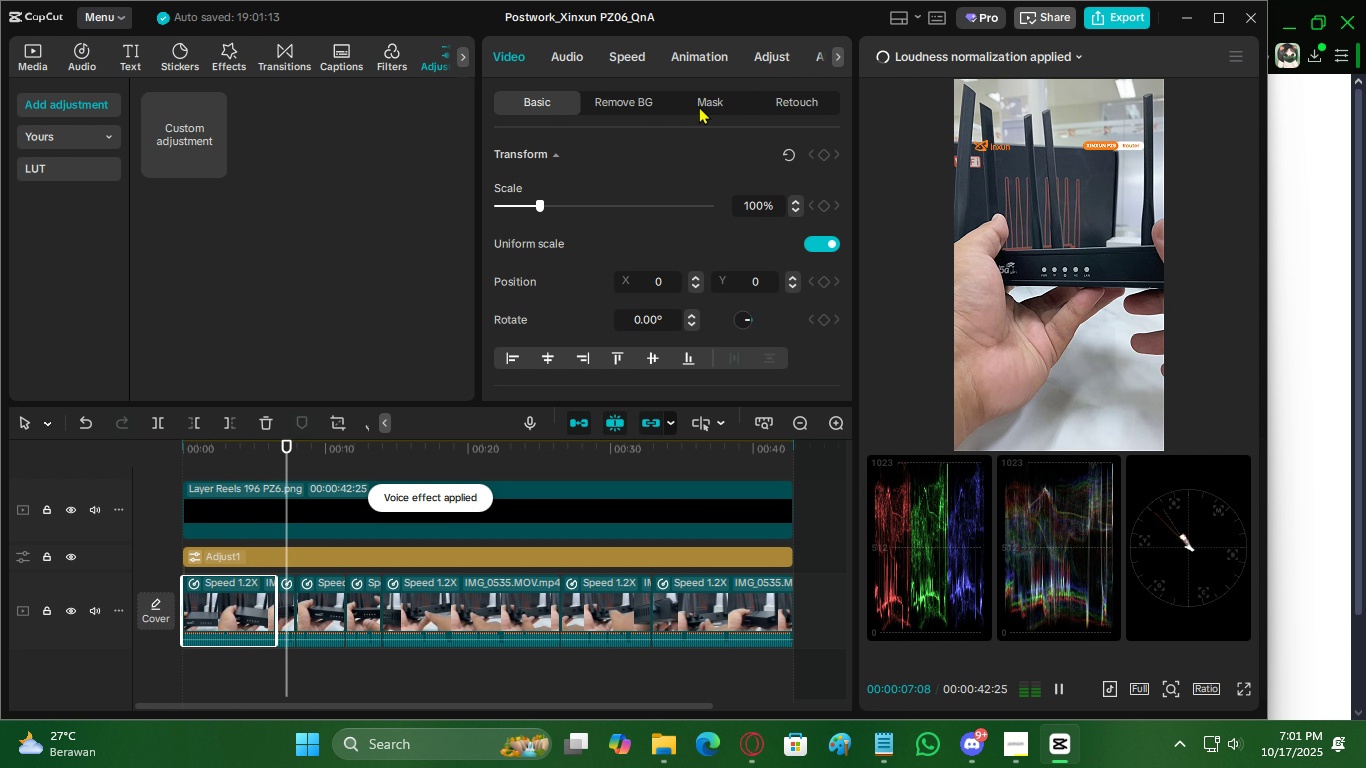 
left_click_drag(start_coordinate=[705, 659], to_coordinate=[211, 592])
 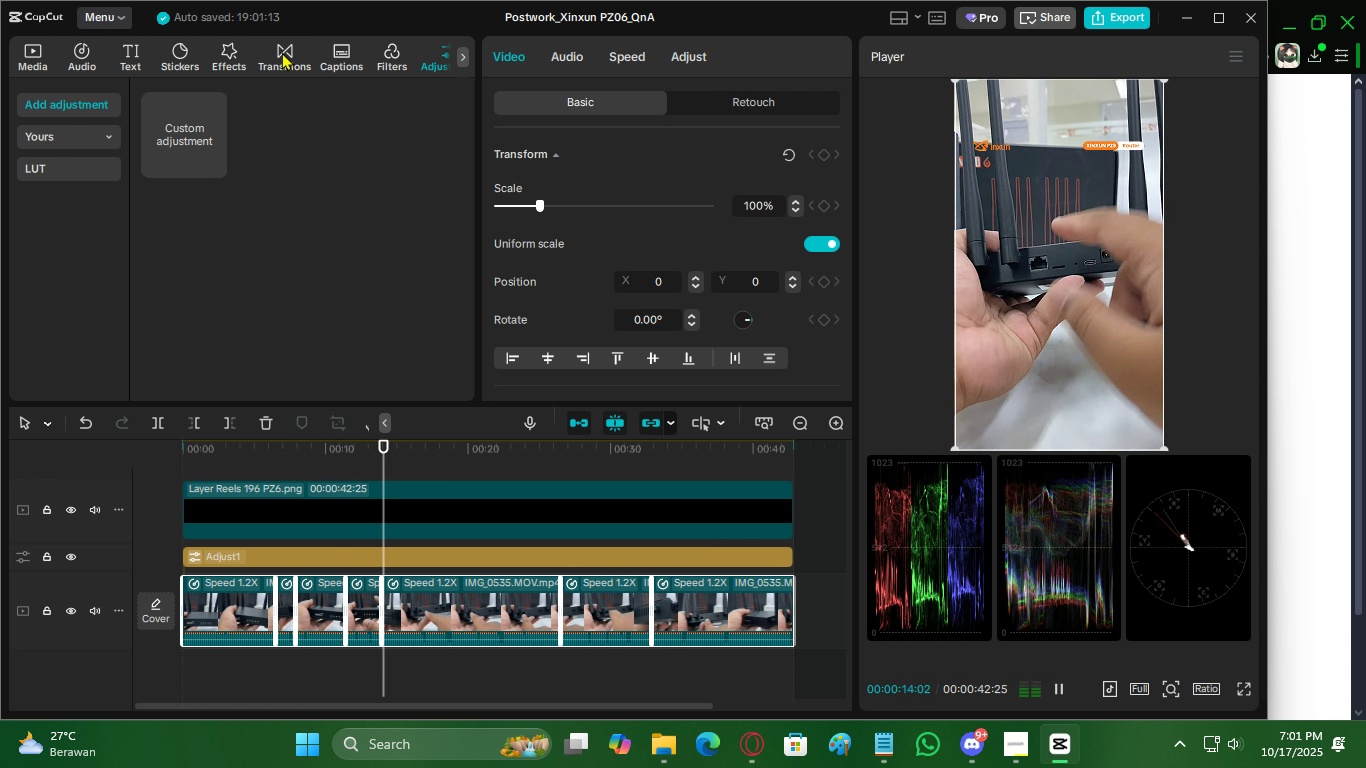 
left_click([294, 51])
 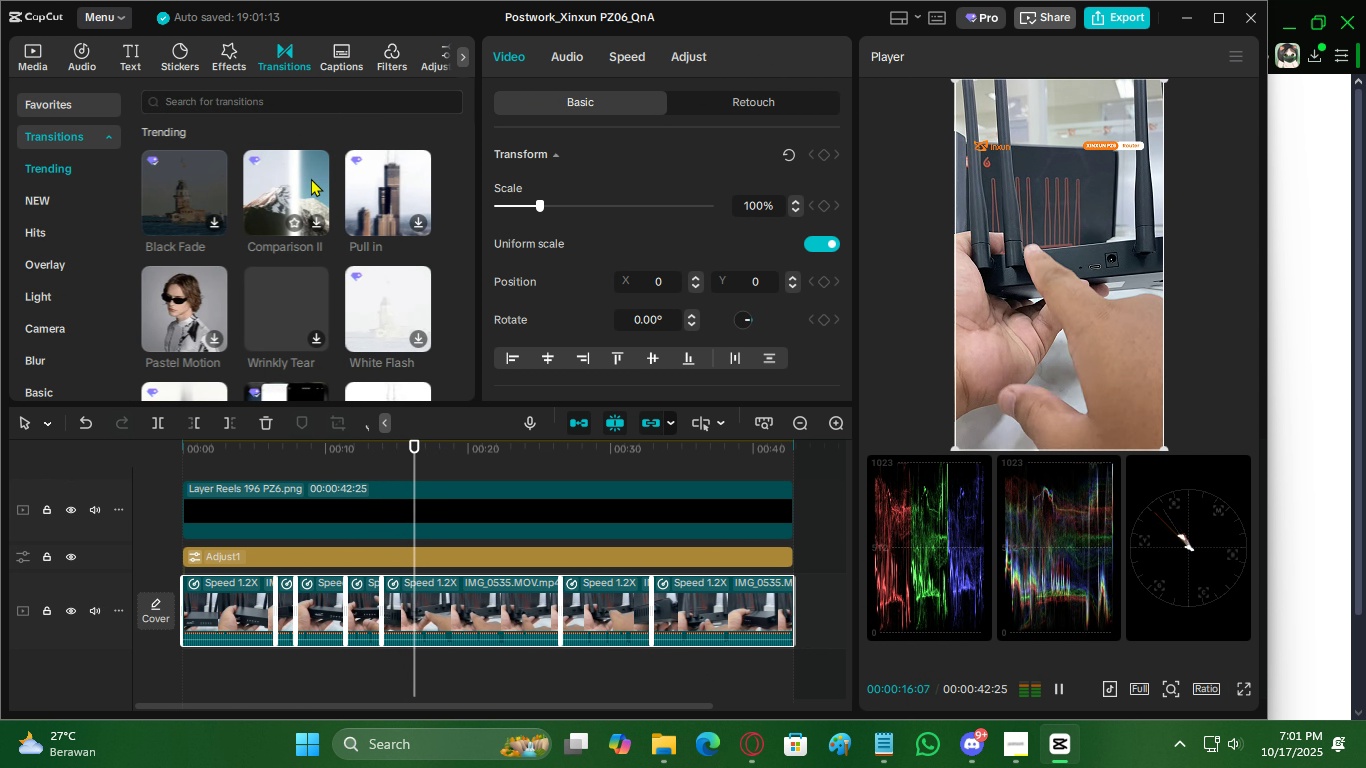 
scroll: coordinate [354, 342], scroll_direction: down, amount: 2.0
 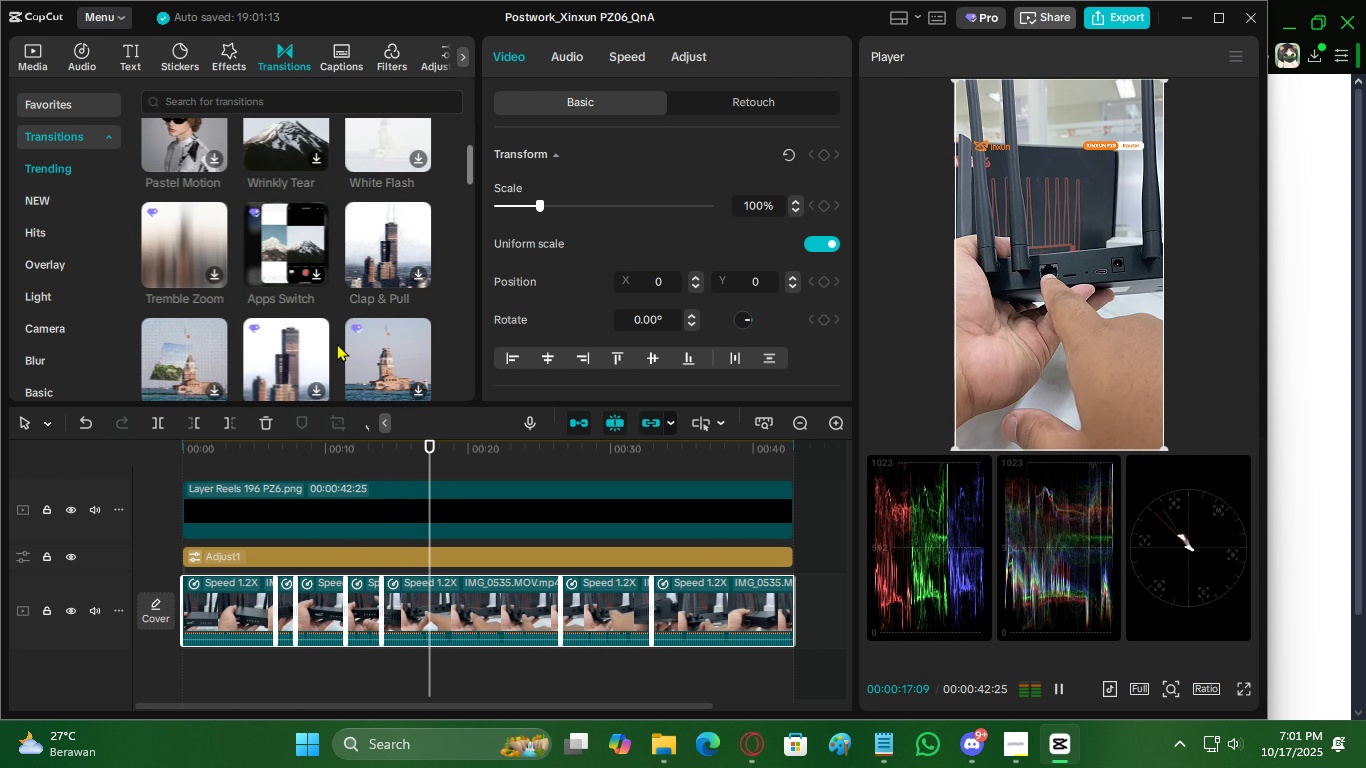 
scroll: coordinate [337, 343], scroll_direction: up, amount: 6.0
 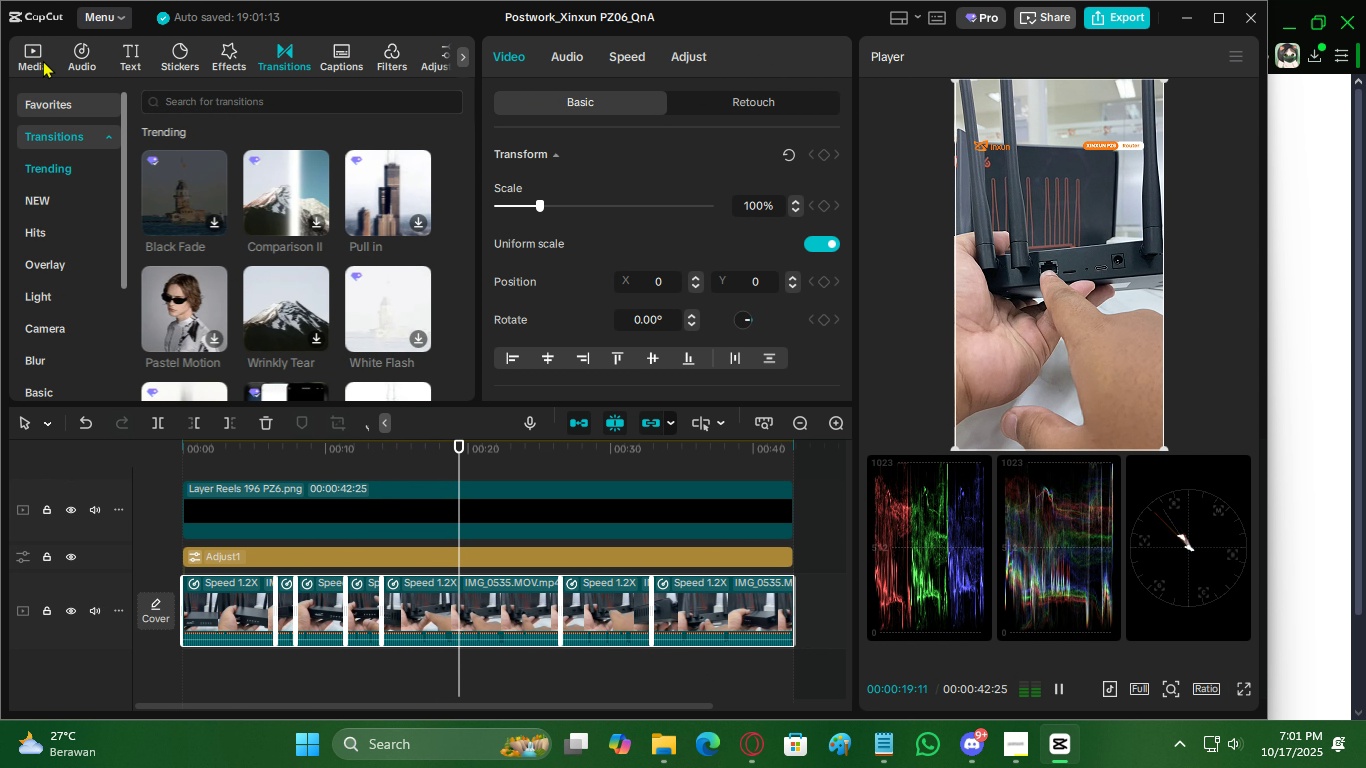 
left_click([43, 60])
 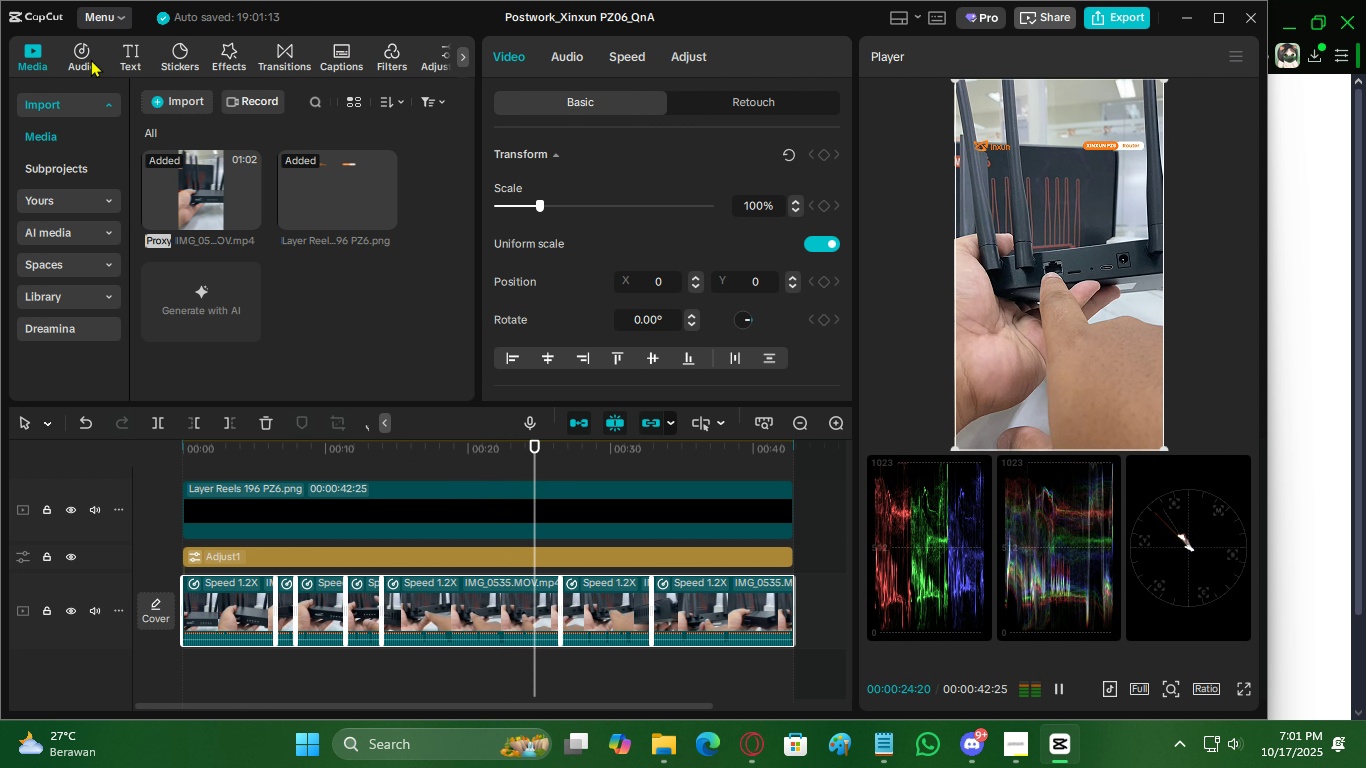 
wait(6.54)
 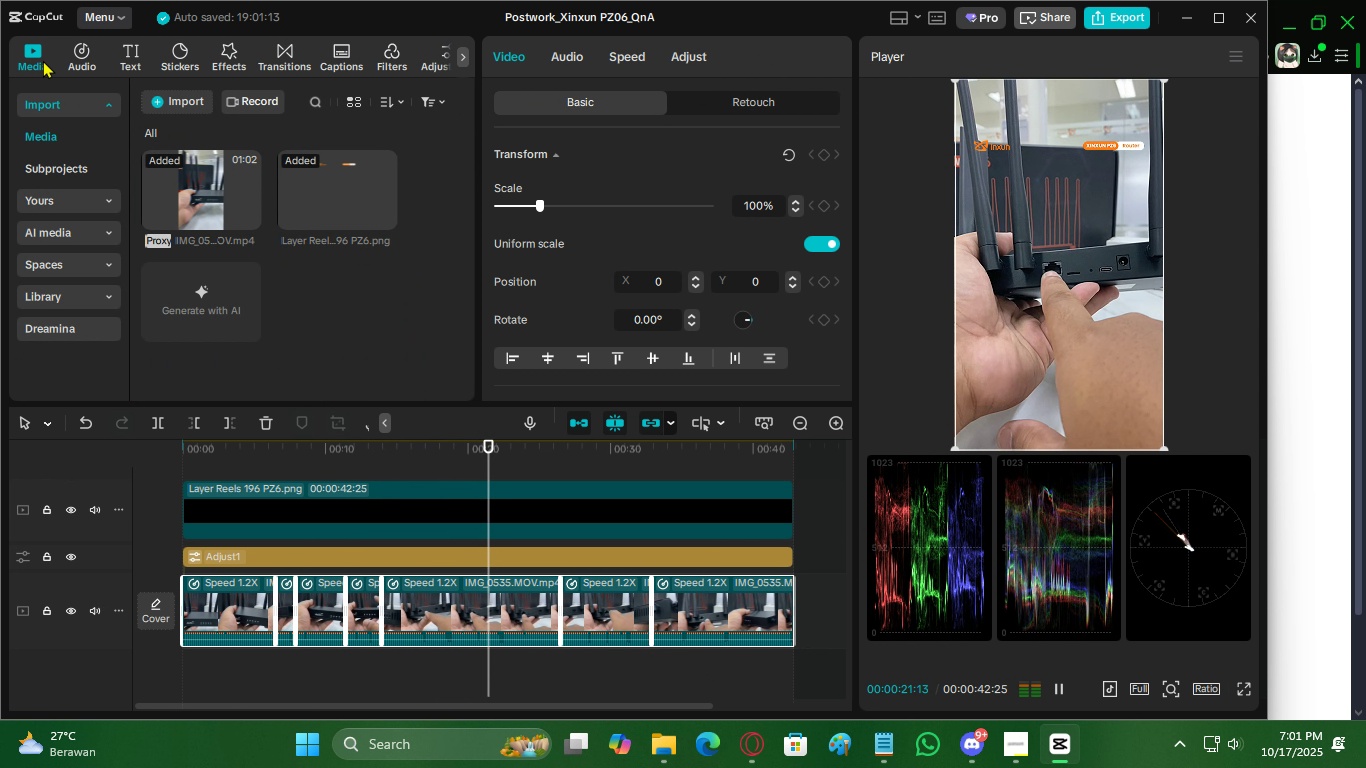 
left_click([124, 56])
 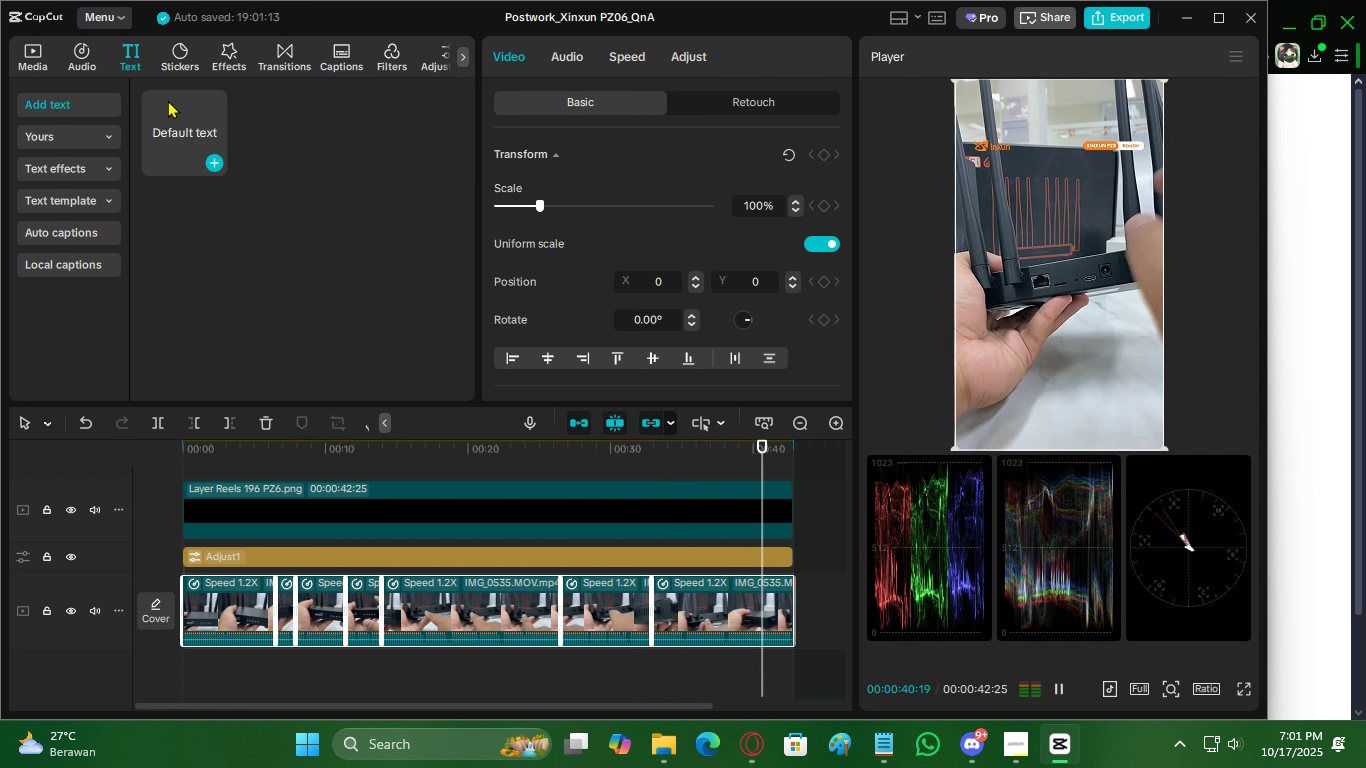 
wait(19.32)
 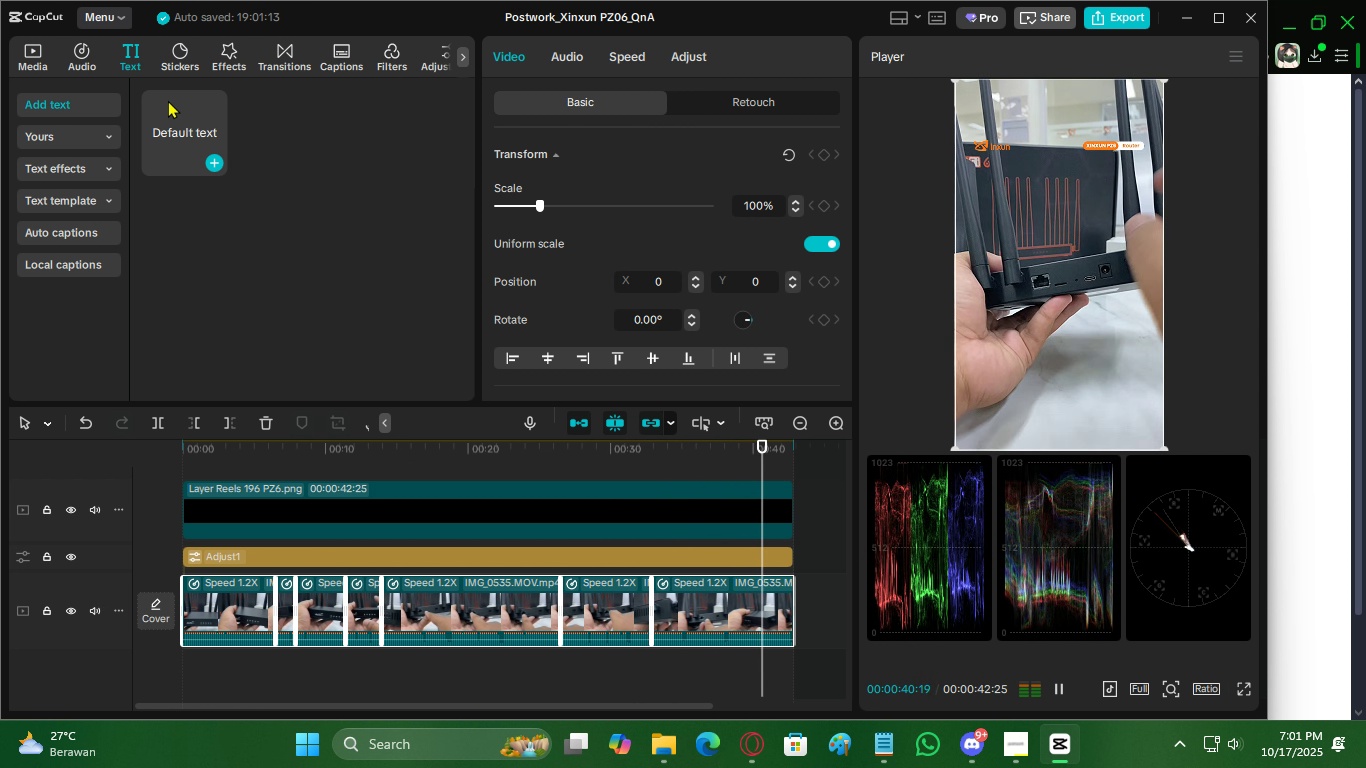 
left_click([67, 232])
 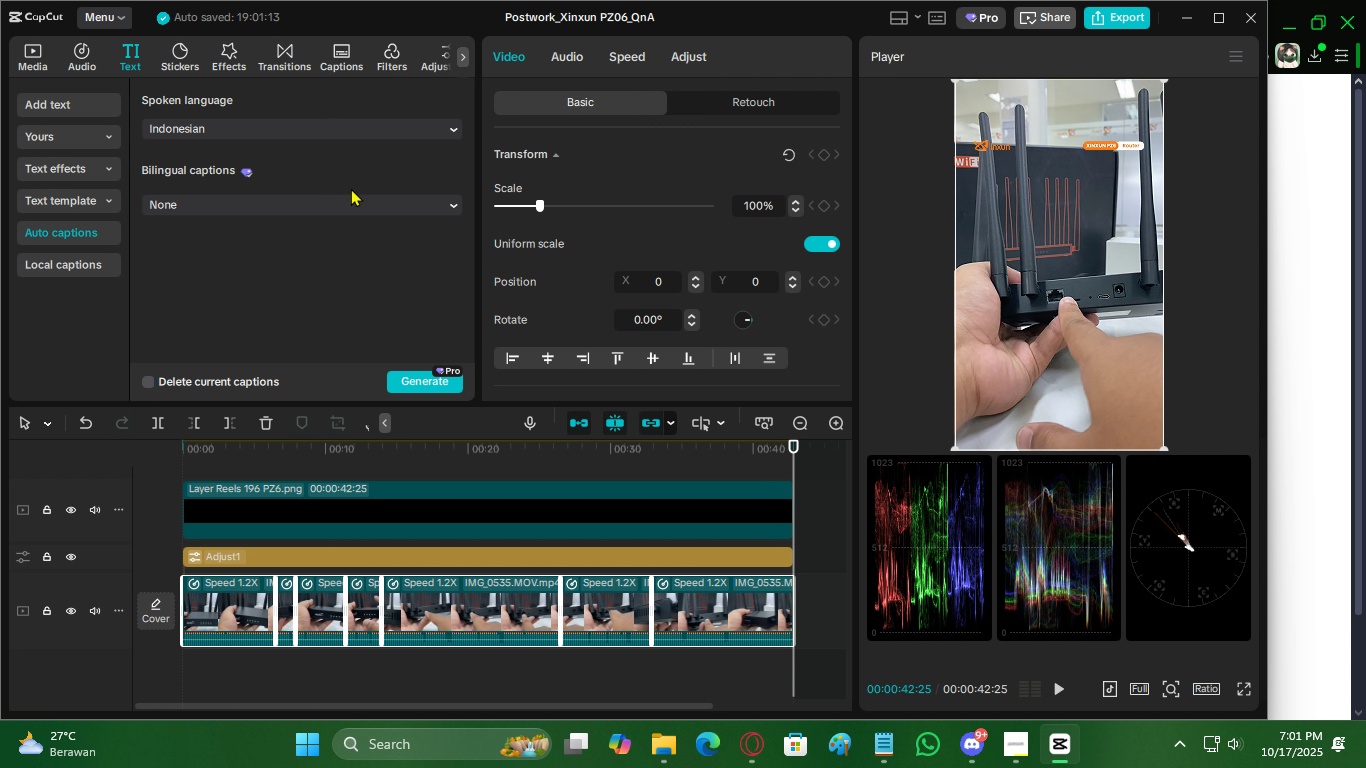 
left_click([404, 371])
 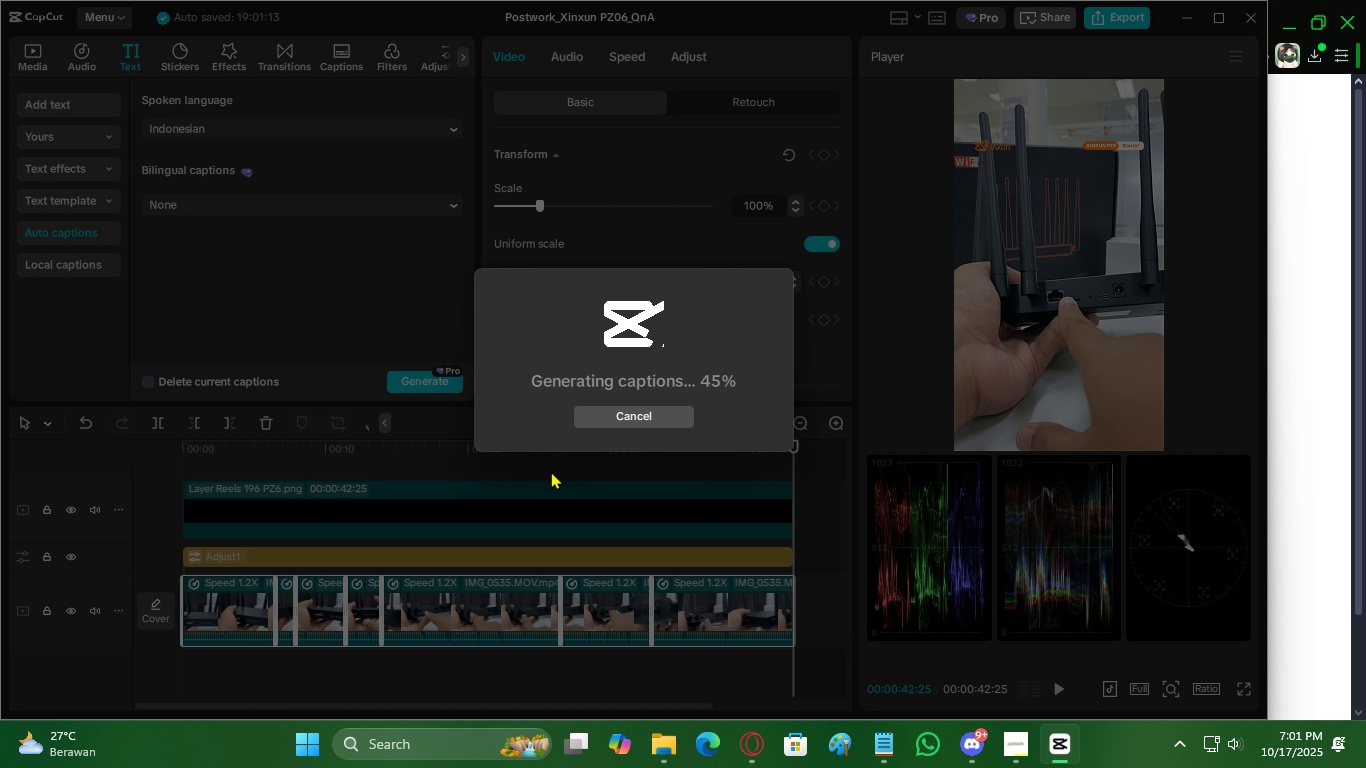 
wait(9.07)
 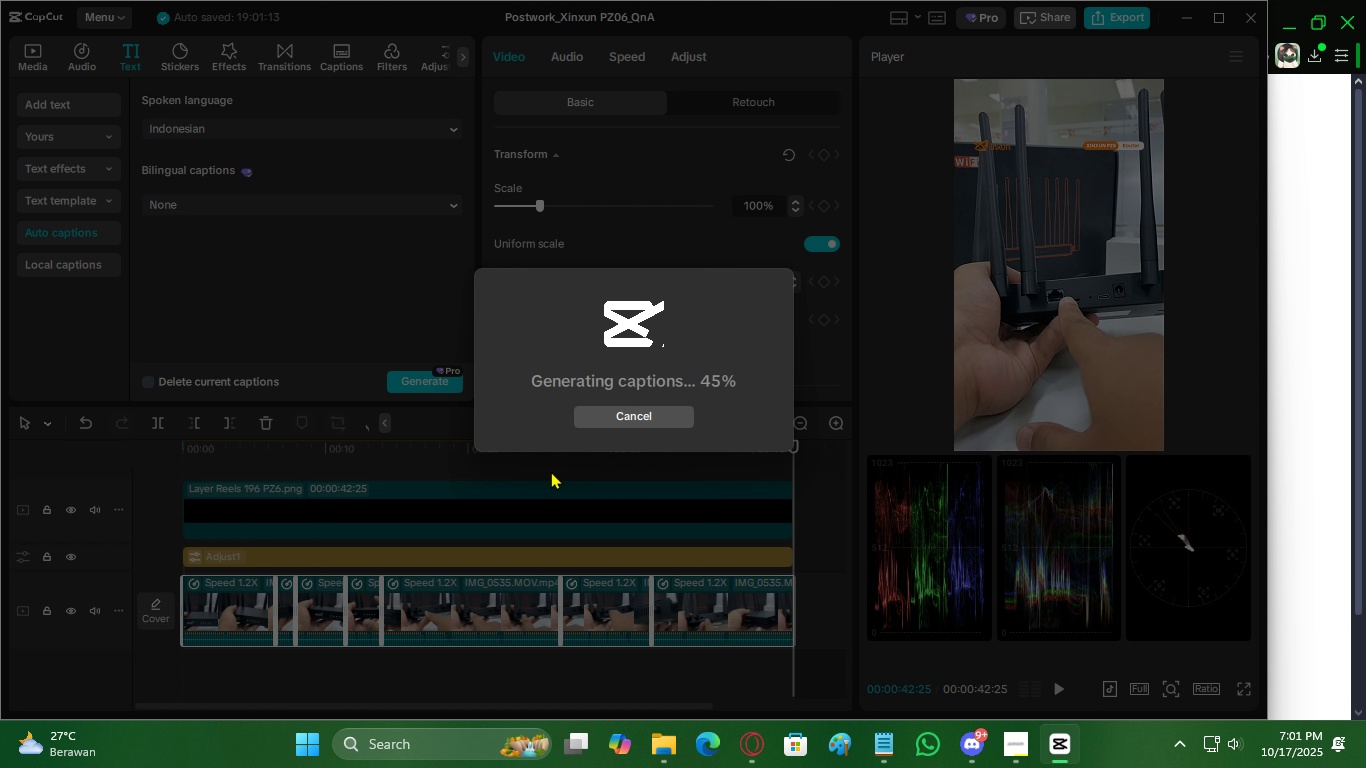 
left_click([1012, 730])